 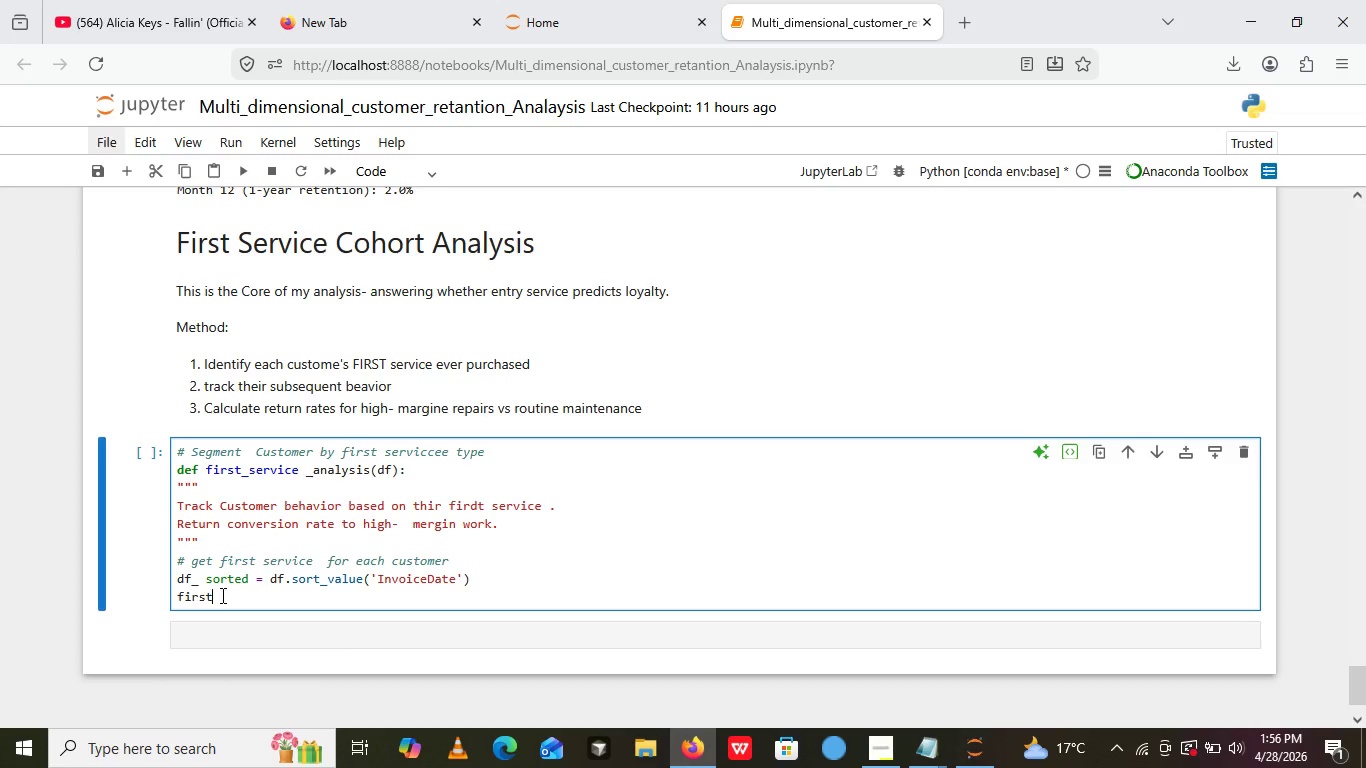 
left_click([223, 596])
 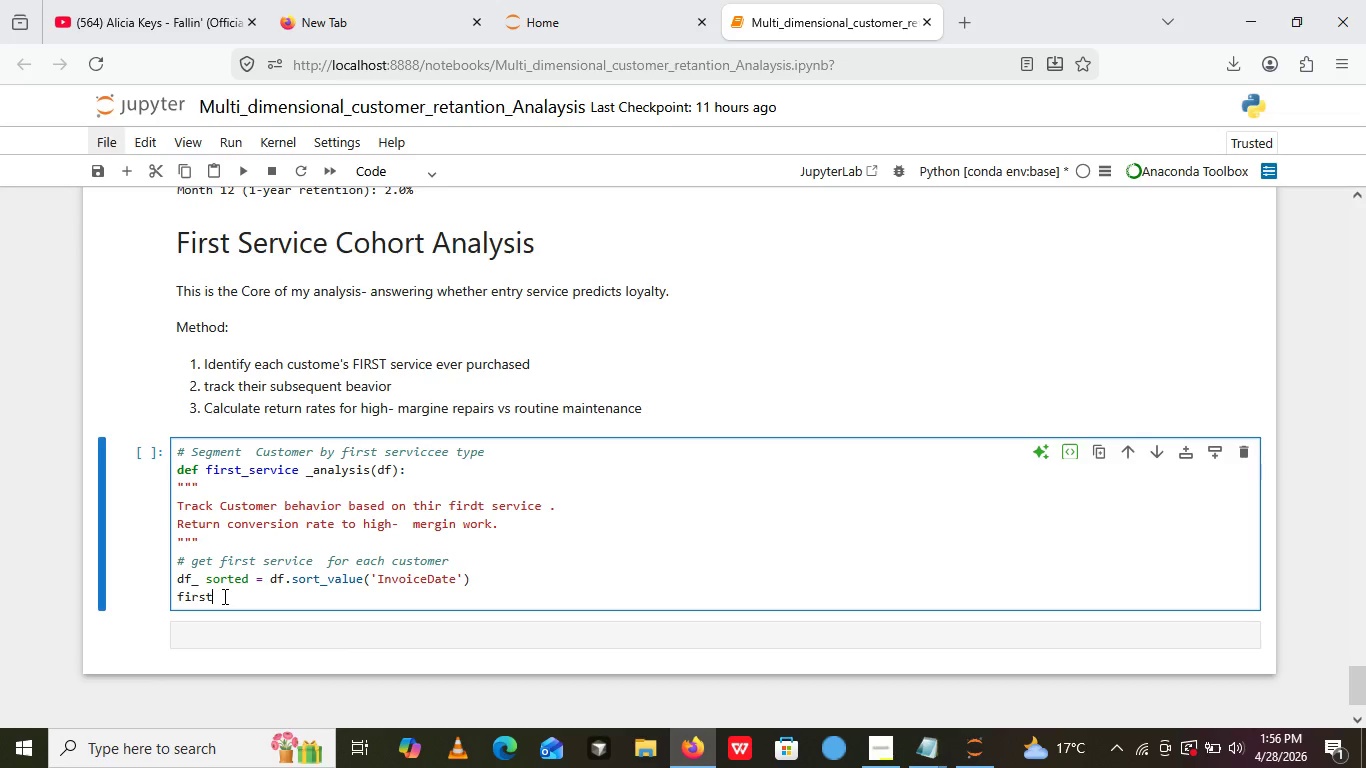 
type(_service = df_sot)
key(Backspace)
type(tr)
key(Backspace)
type(rted)
 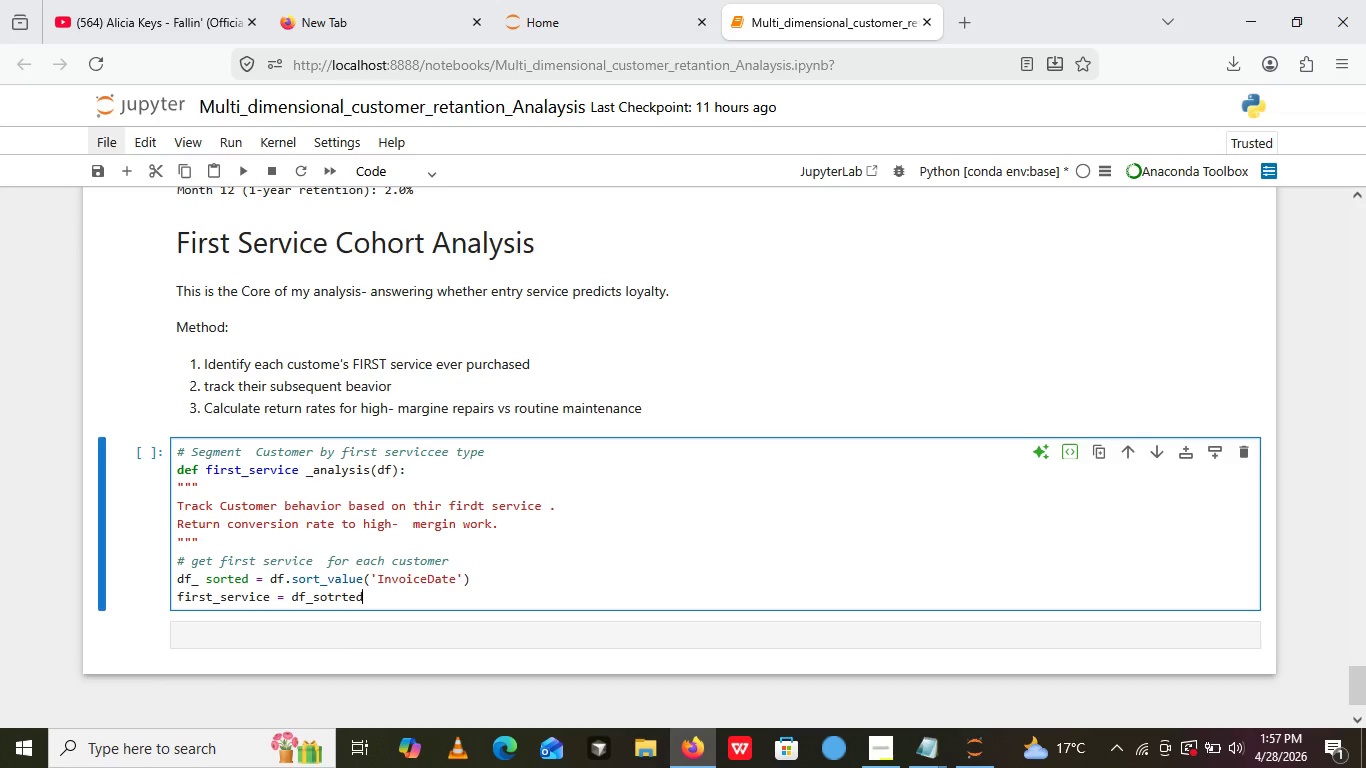 
key(Control+A)
 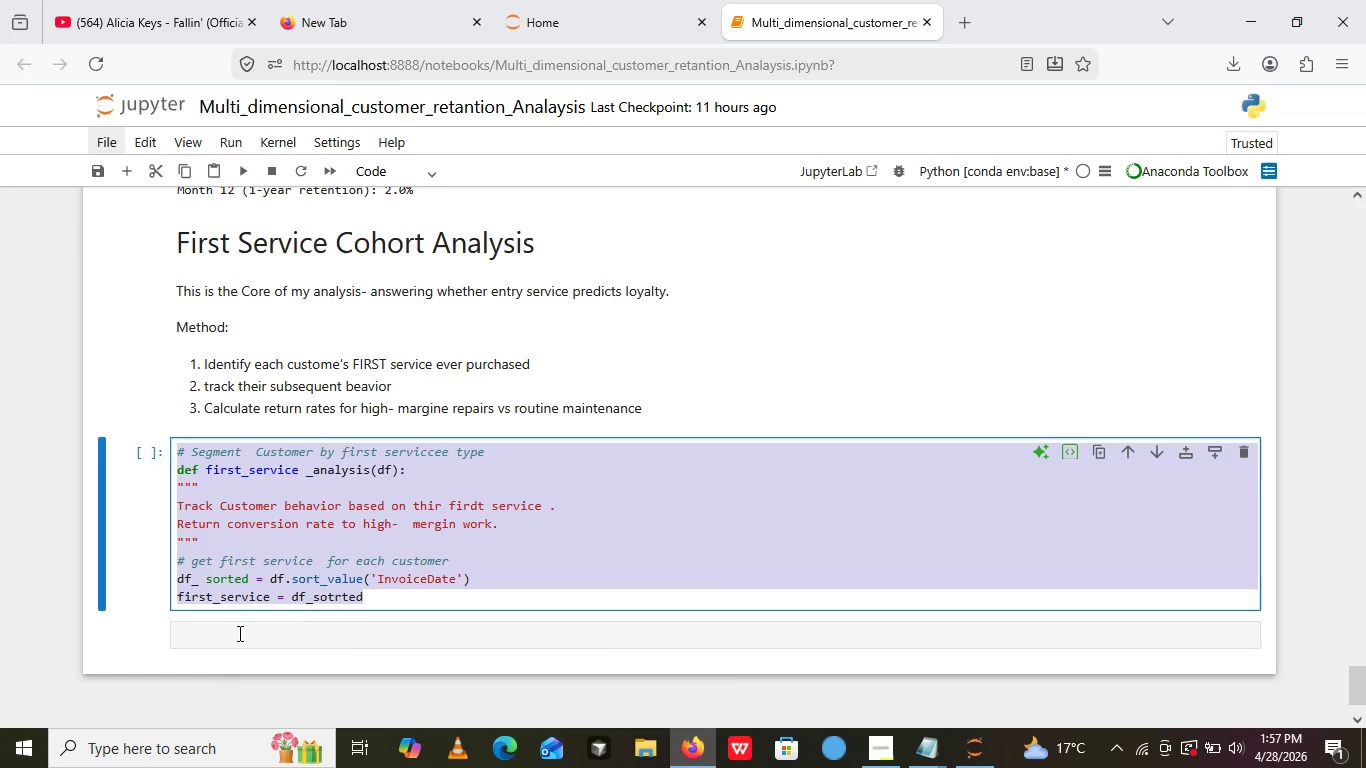 
key(Control+V)
 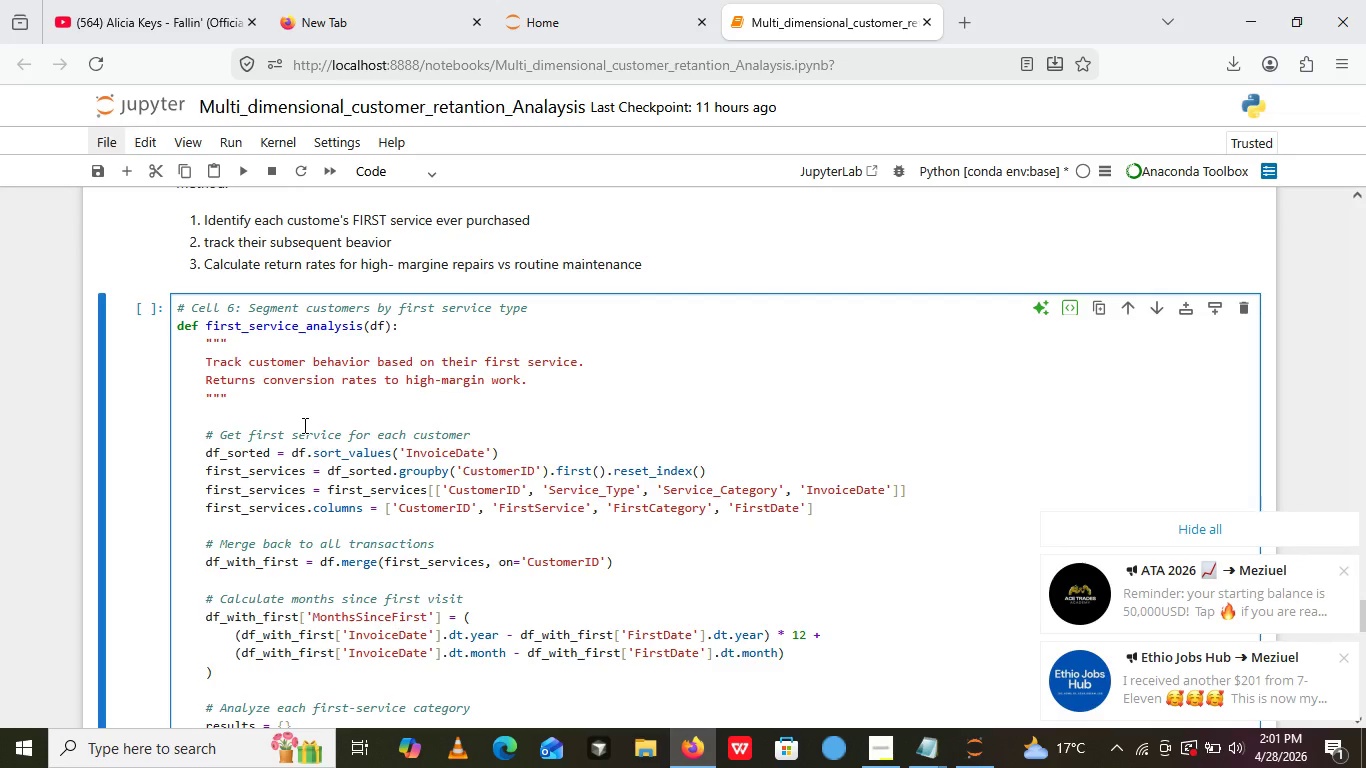 
wait(270.7)
 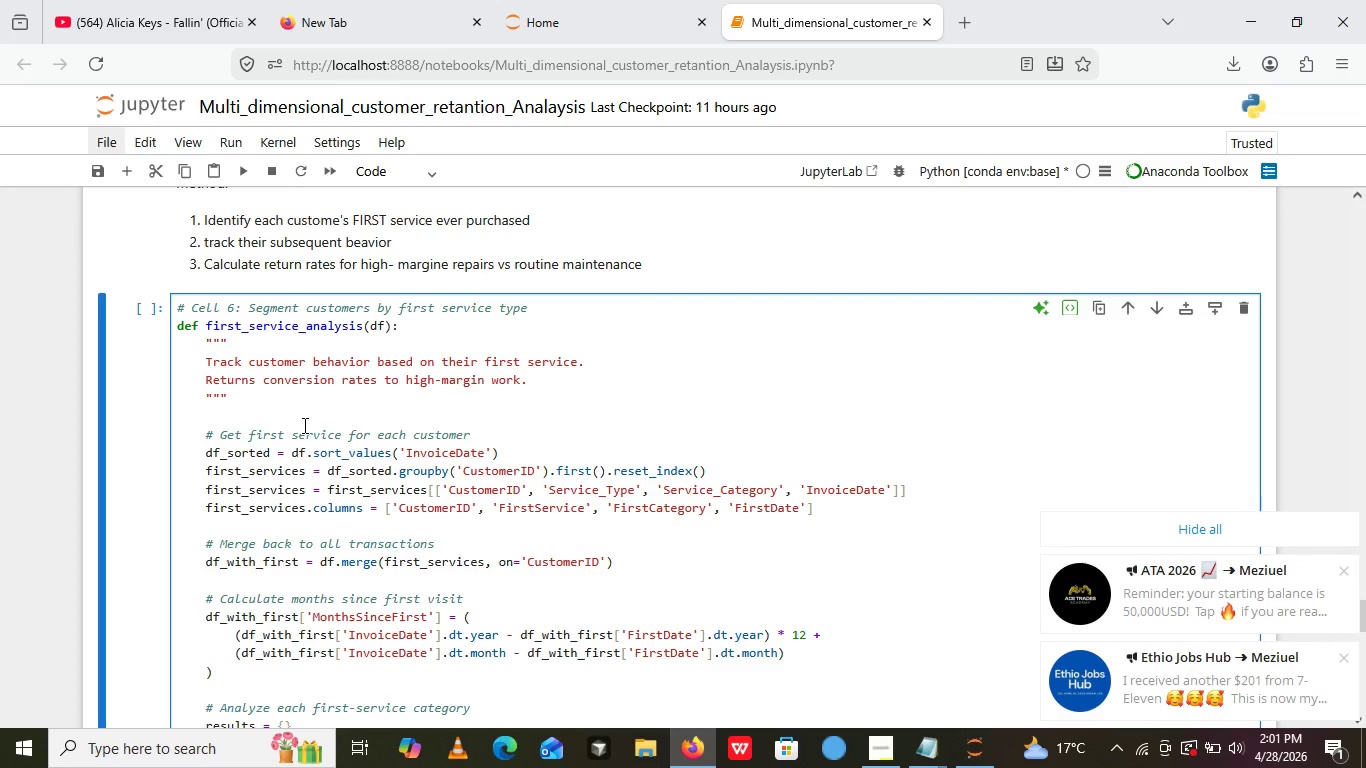 
scroll: coordinate [511, 544], scroll_direction: down, amount: 13.0
 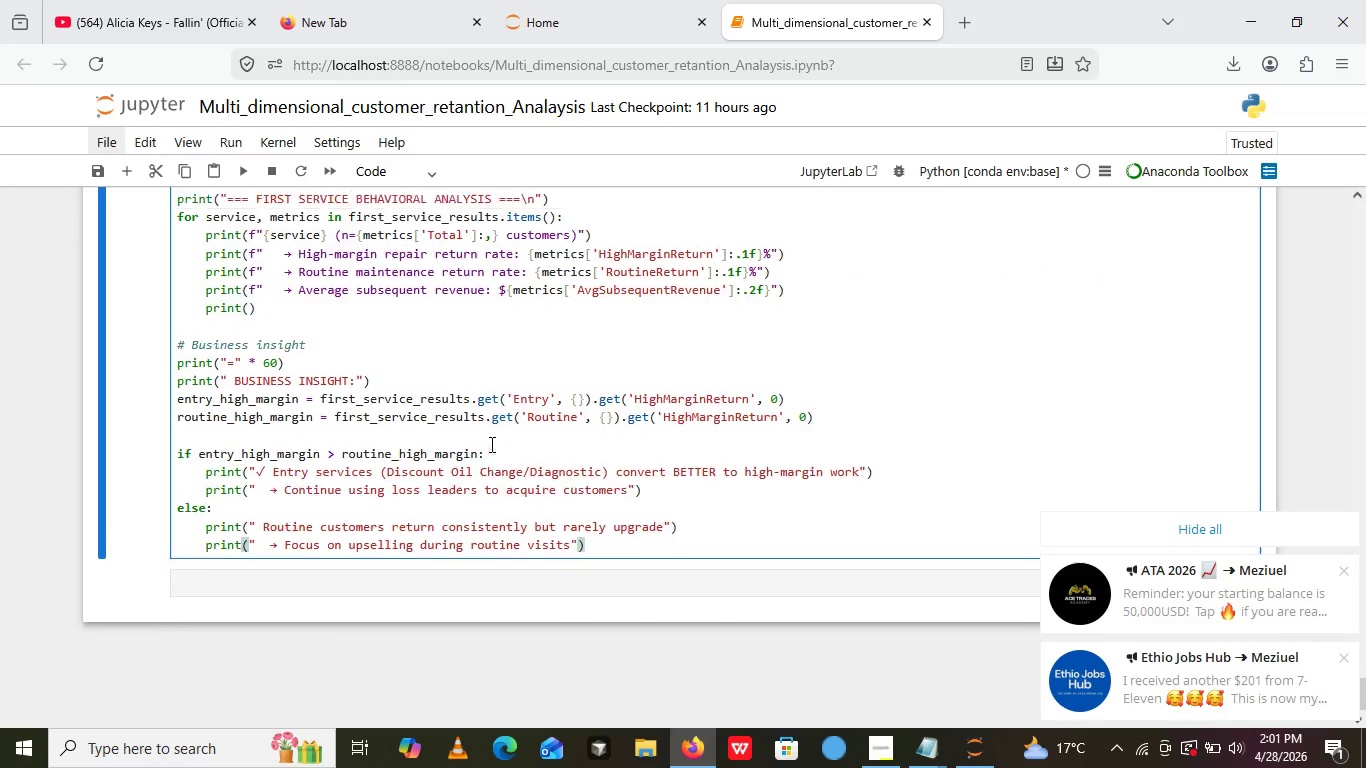 
left_click([476, 413])
 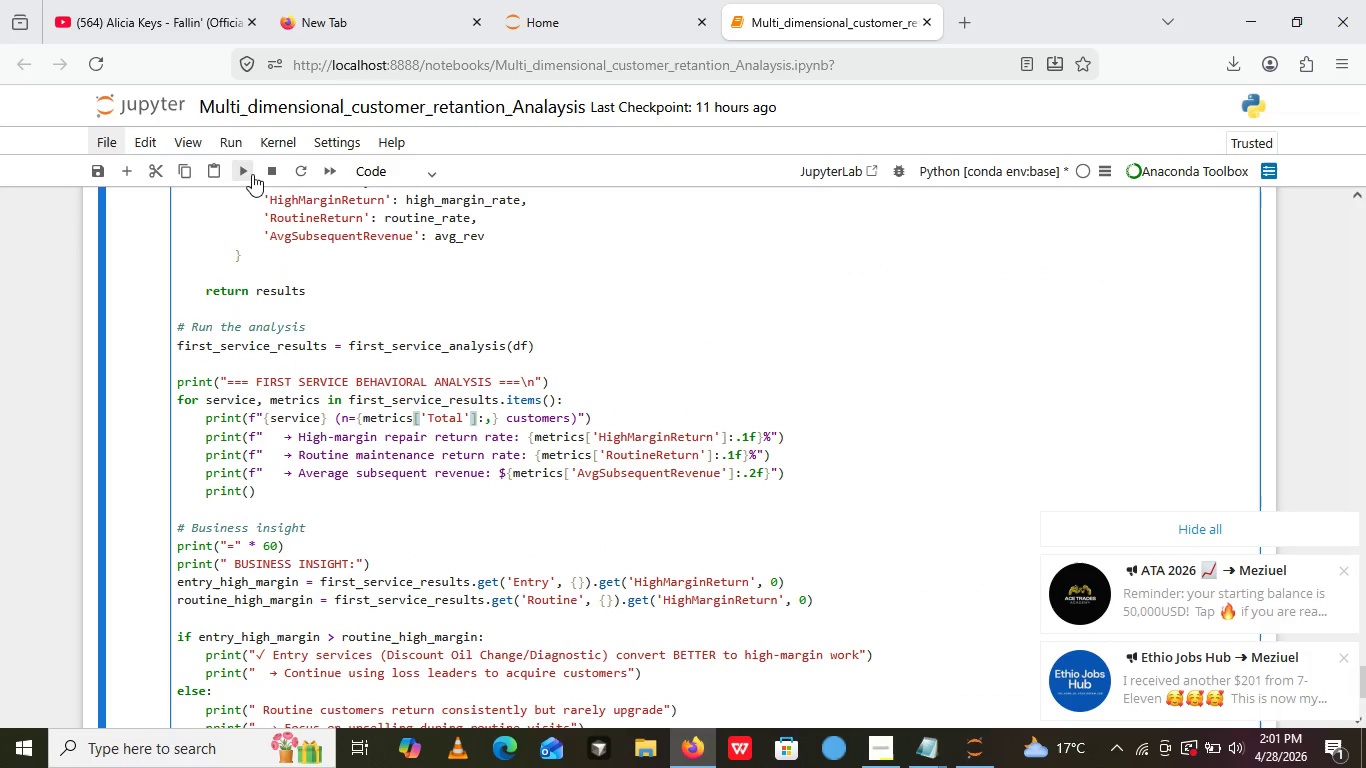 
scroll: coordinate [490, 444], scroll_direction: up, amount: 1.0
 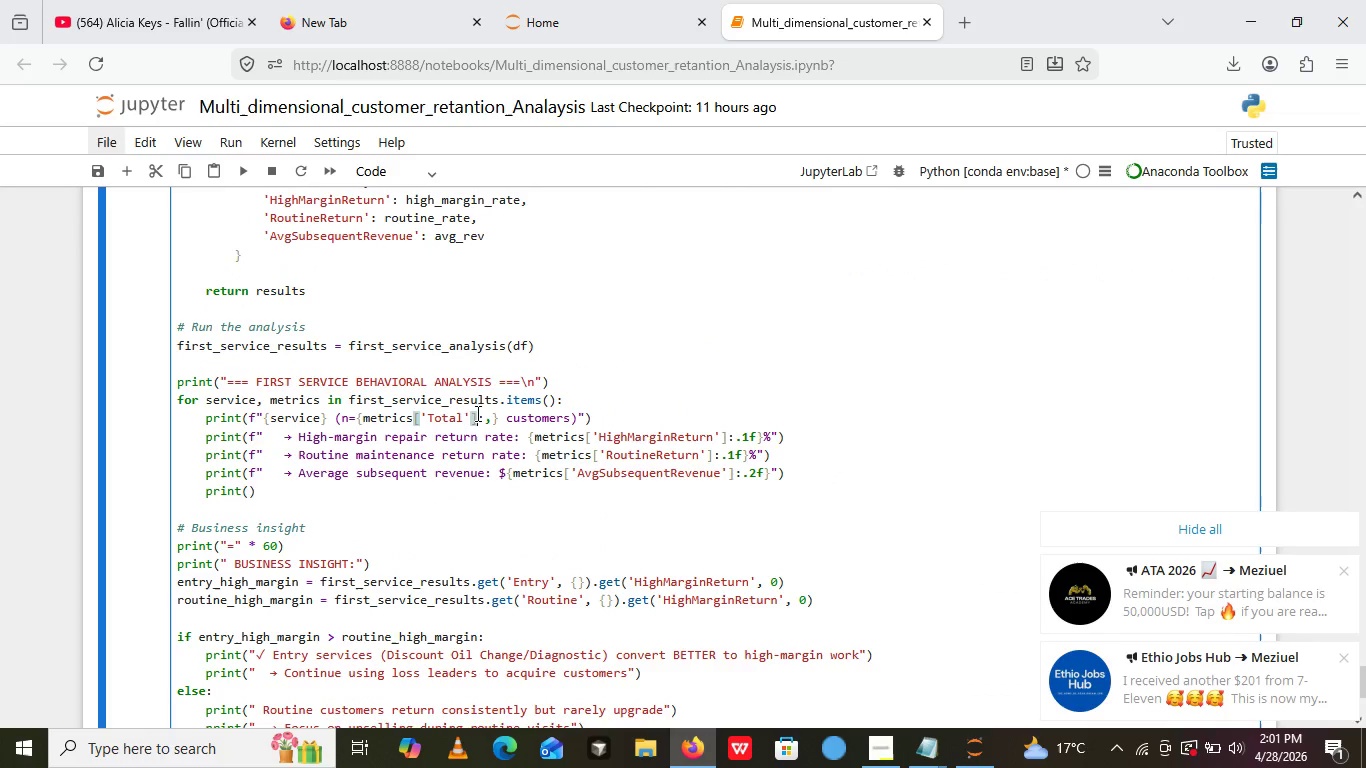 
left_click([252, 174])
 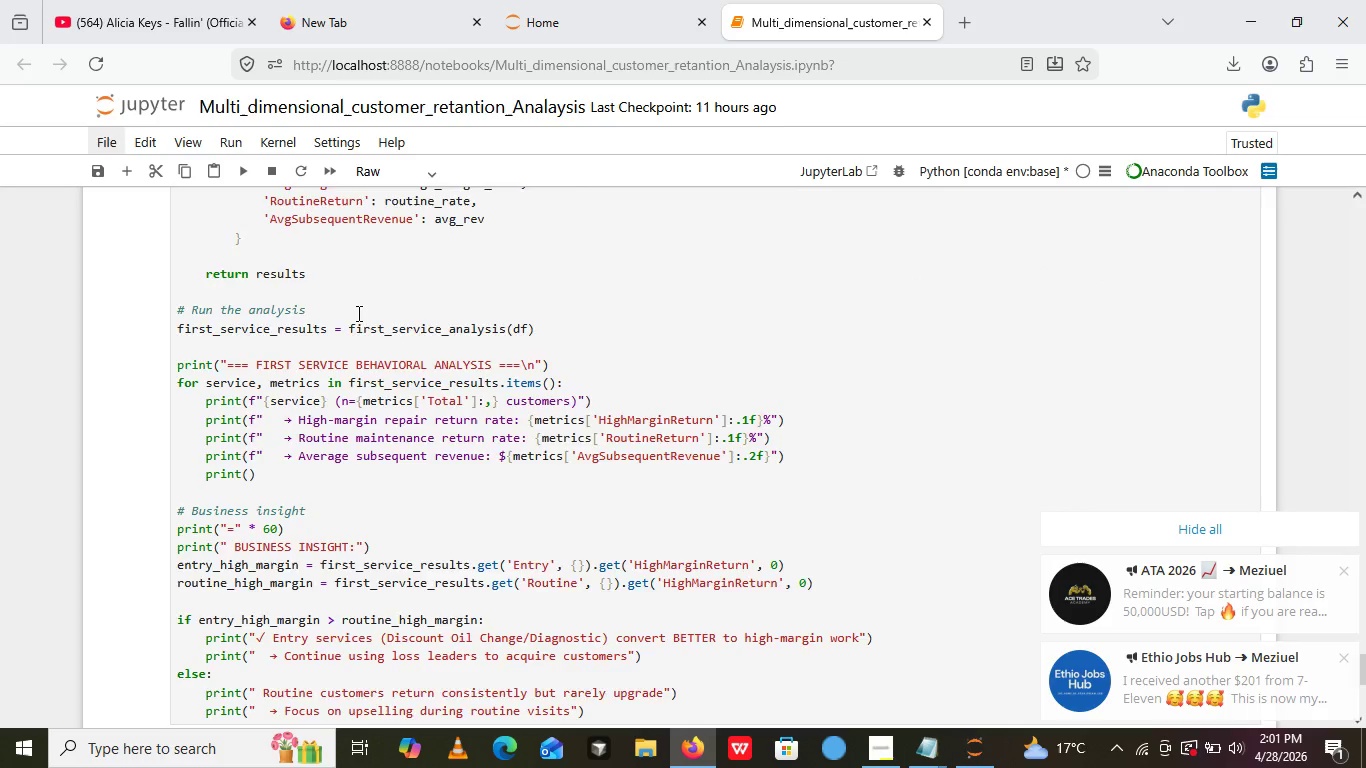 
scroll: coordinate [373, 343], scroll_direction: down, amount: 4.0
 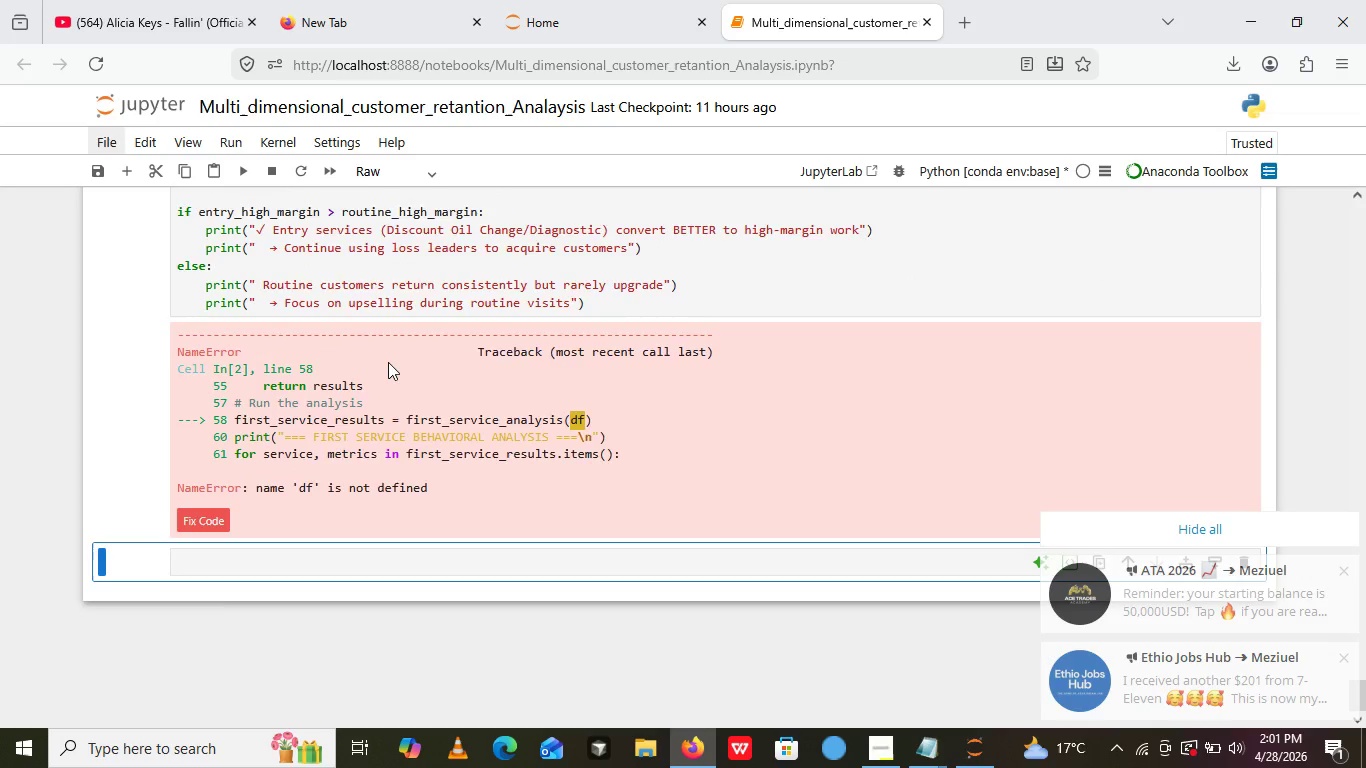 
scroll: coordinate [388, 362], scroll_direction: up, amount: 13.0
 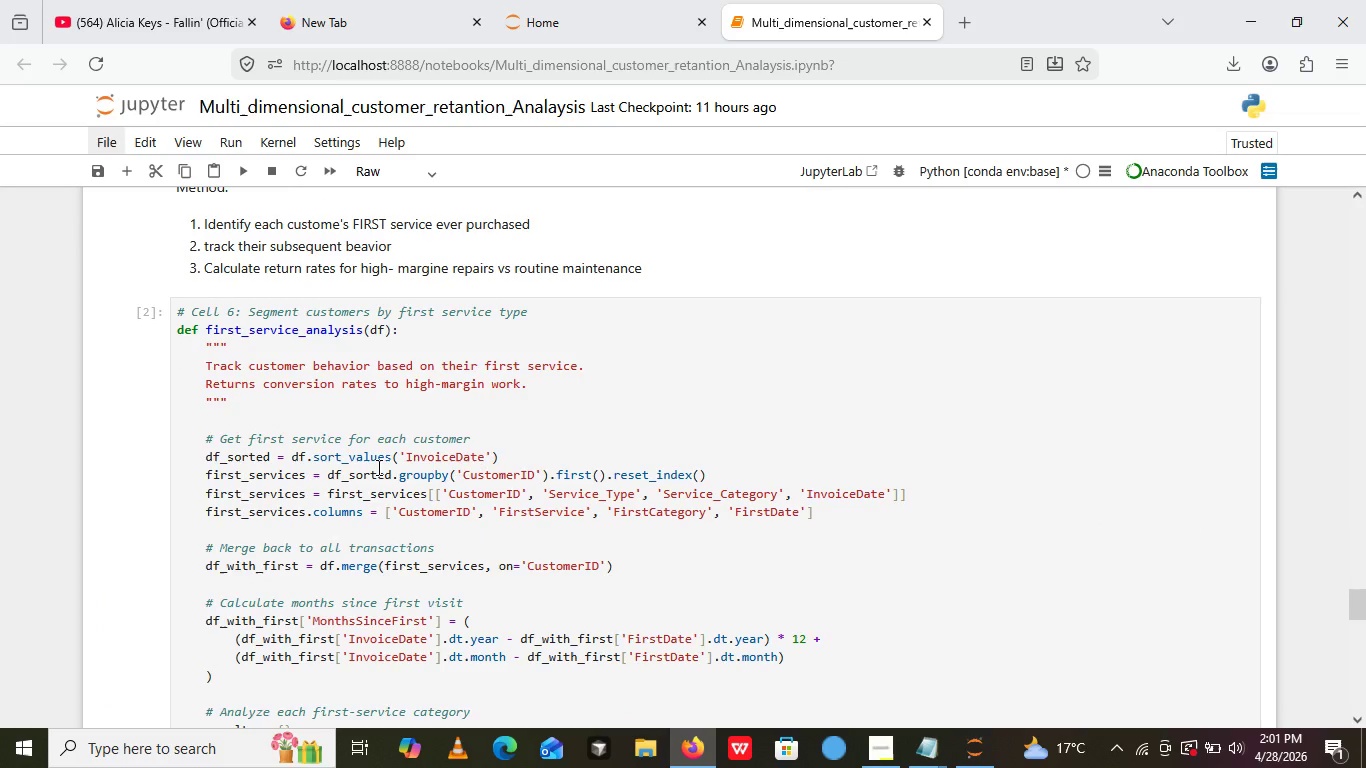 
left_click([377, 467])
 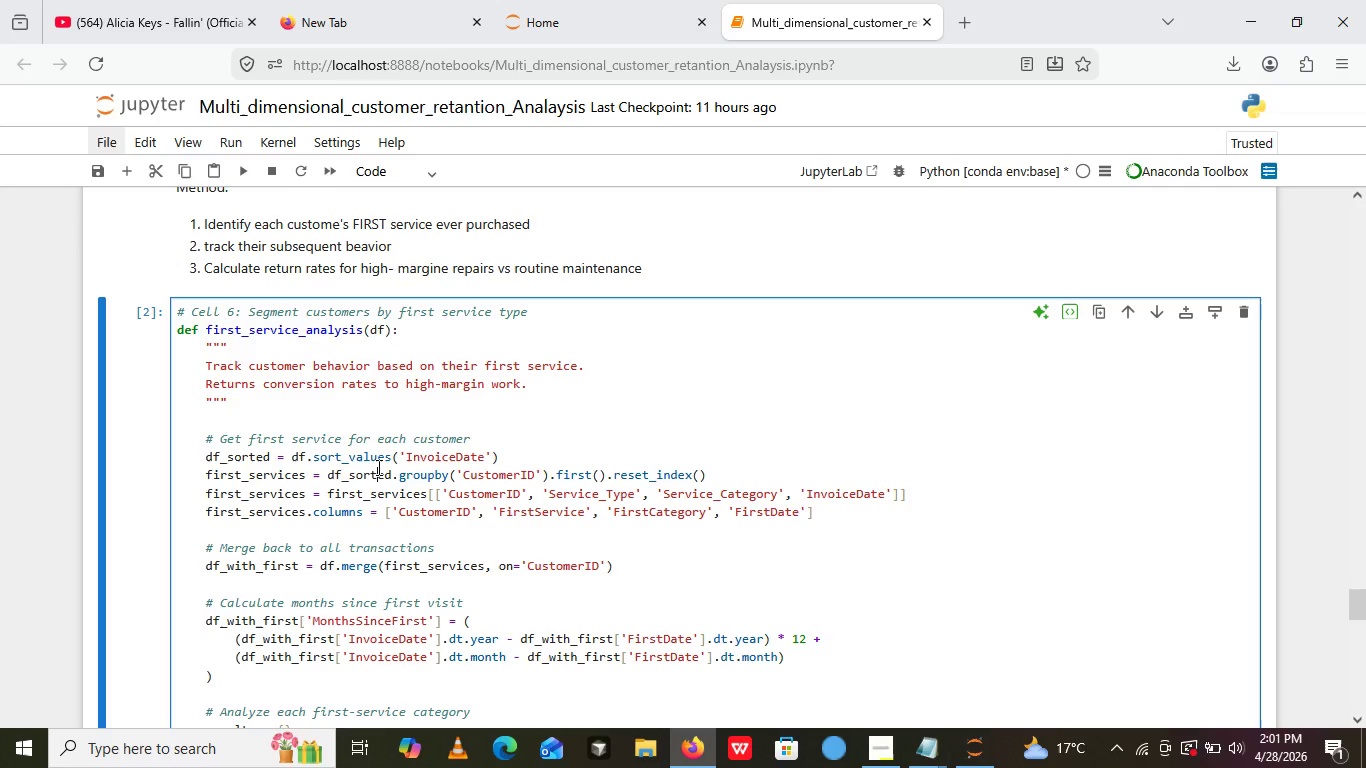 
wait(5.01)
 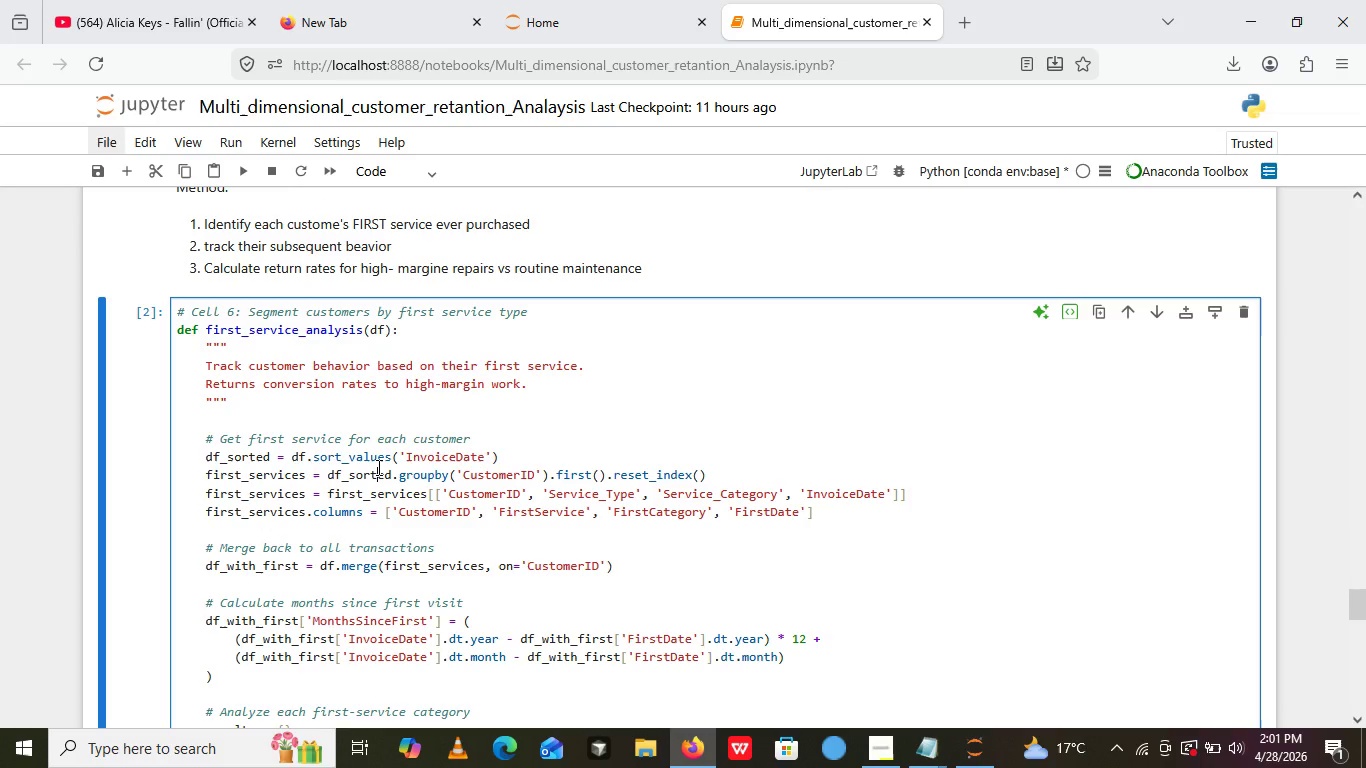 
key(Control+A)
 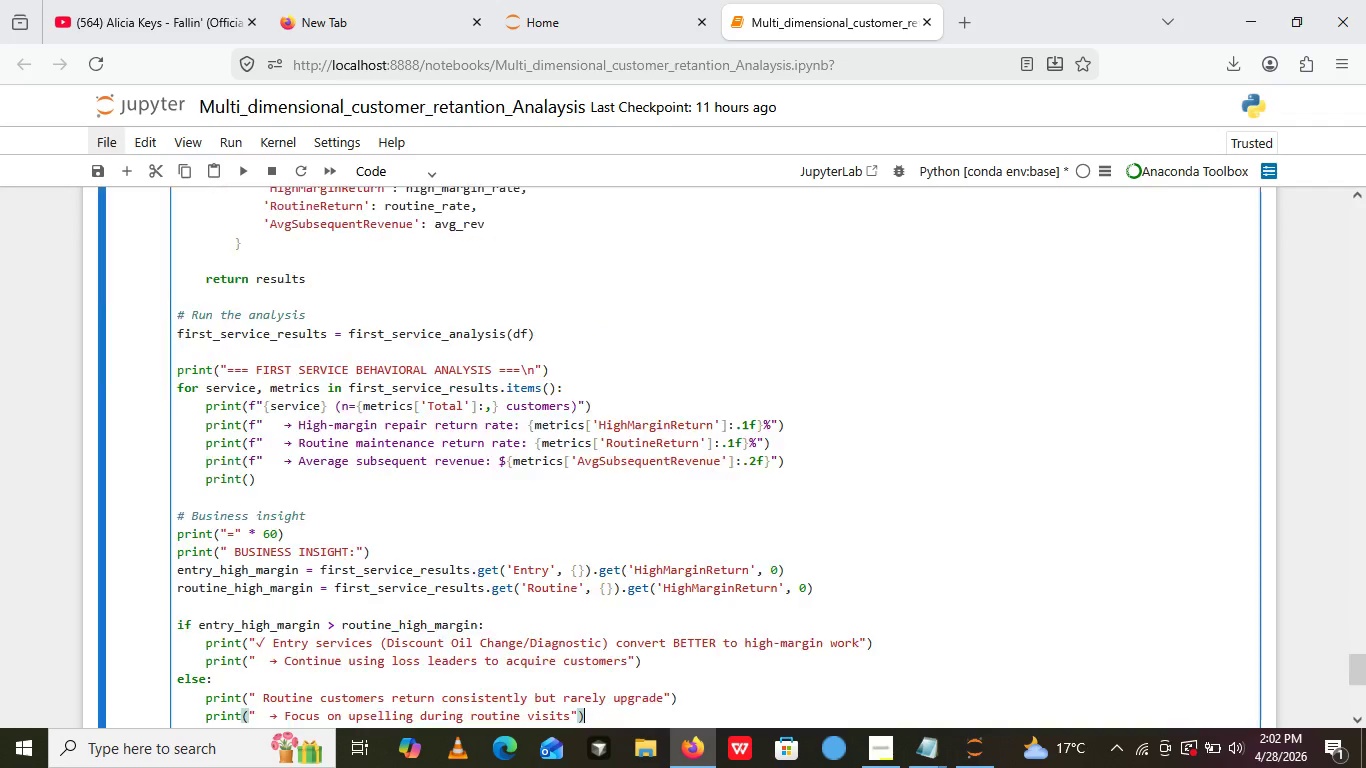 
key(Control+V)
 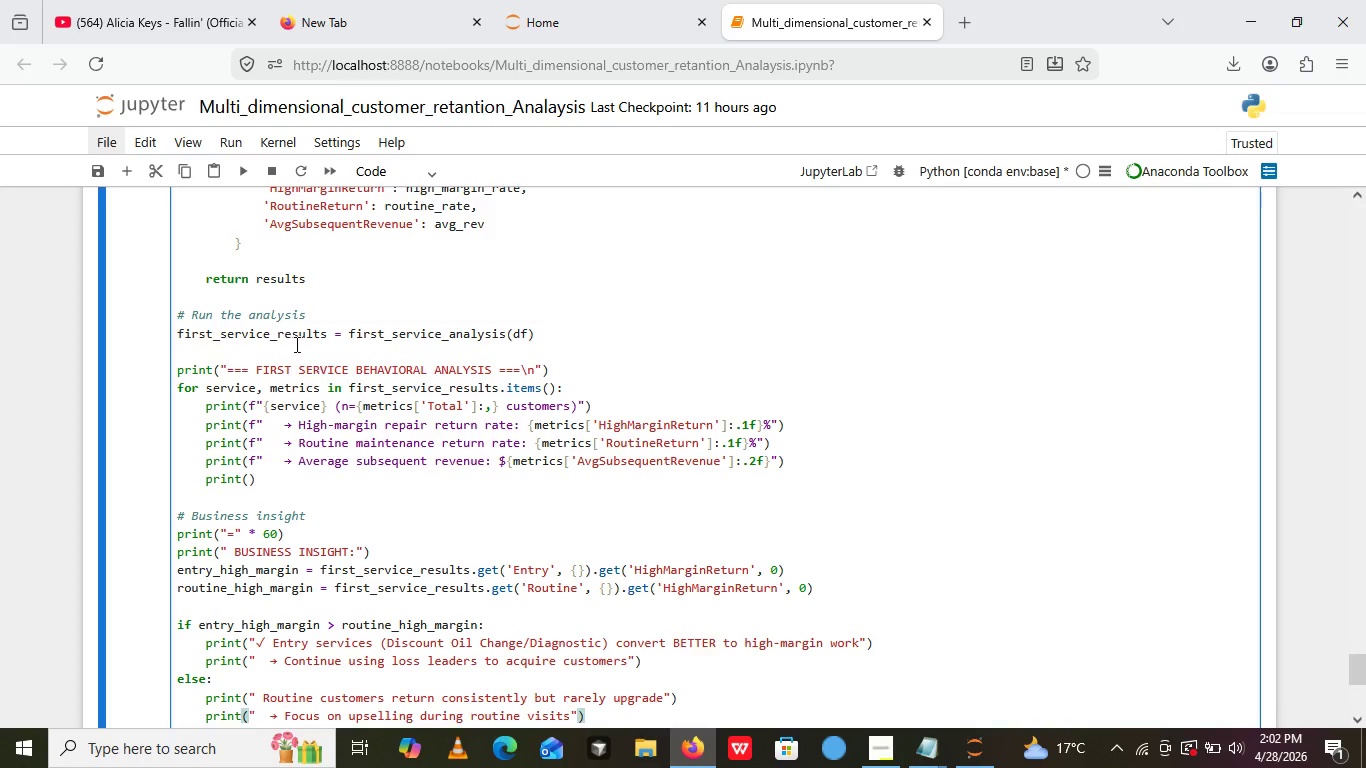 
scroll: coordinate [293, 333], scroll_direction: up, amount: 9.0
 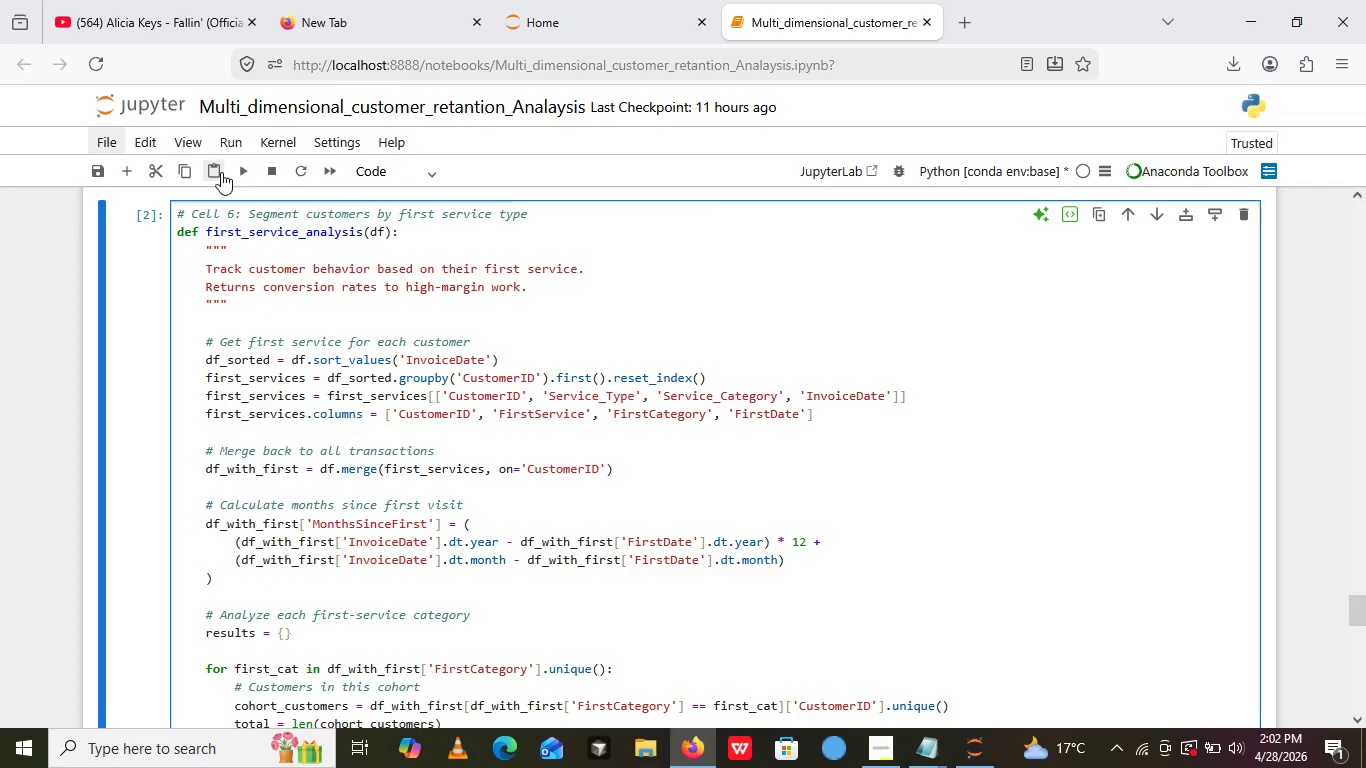 
left_click([240, 180])
 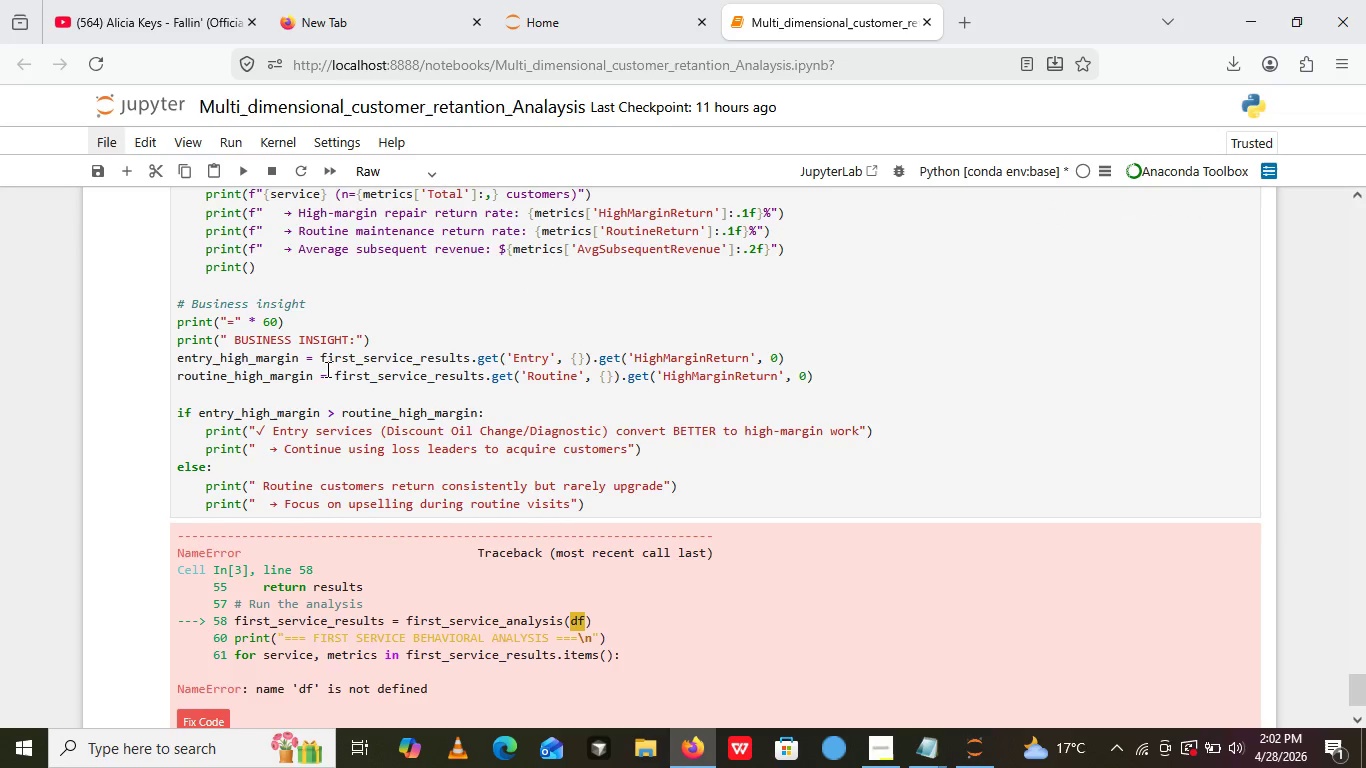 
scroll: coordinate [359, 404], scroll_direction: down, amount: 1.0
 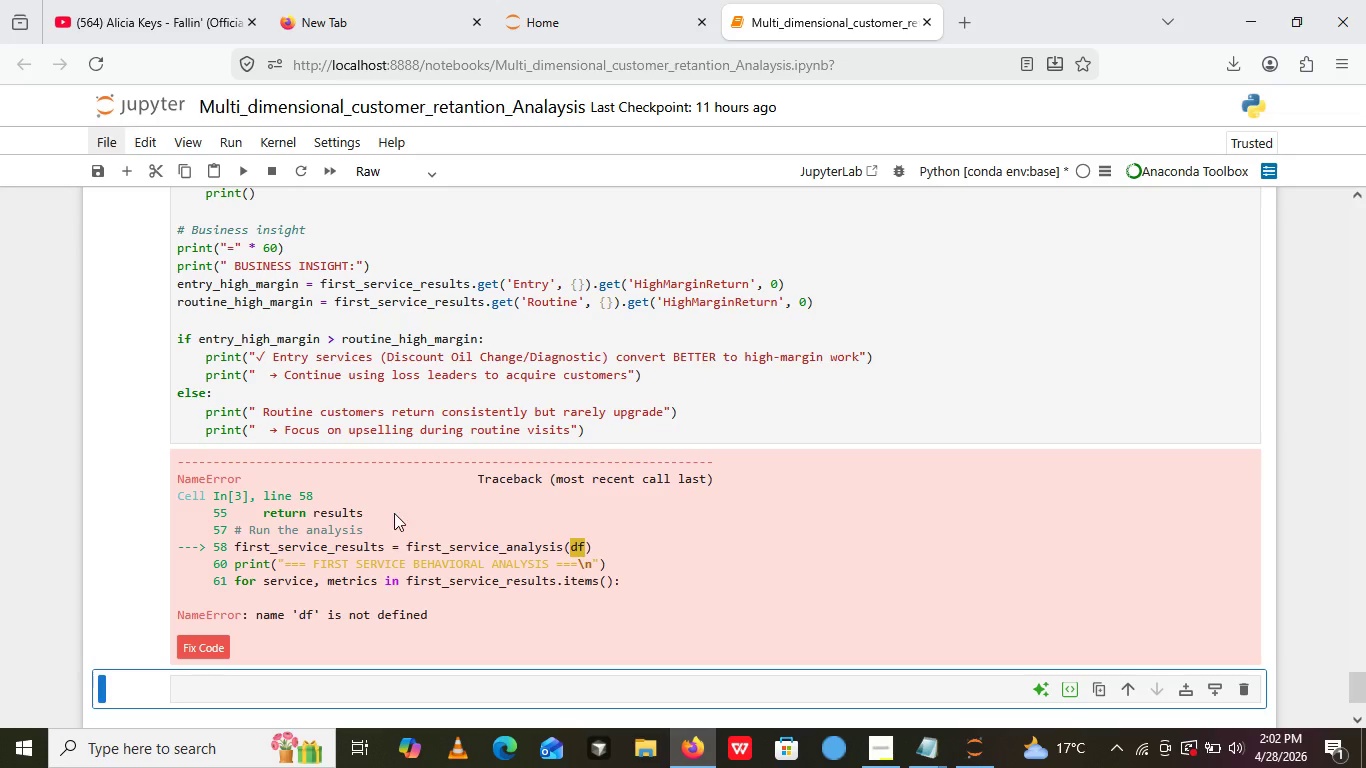 
scroll: coordinate [421, 498], scroll_direction: up, amount: 3.0
 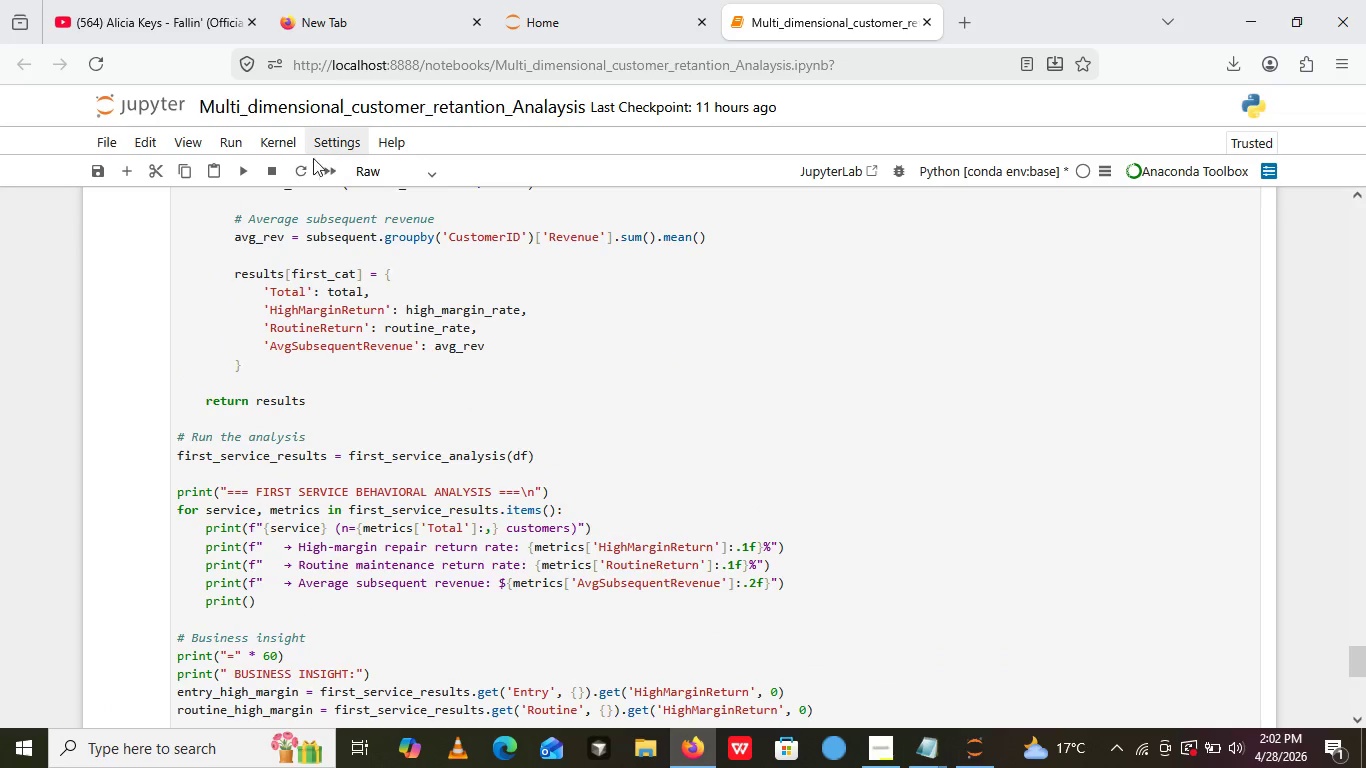 
left_click([279, 149])
 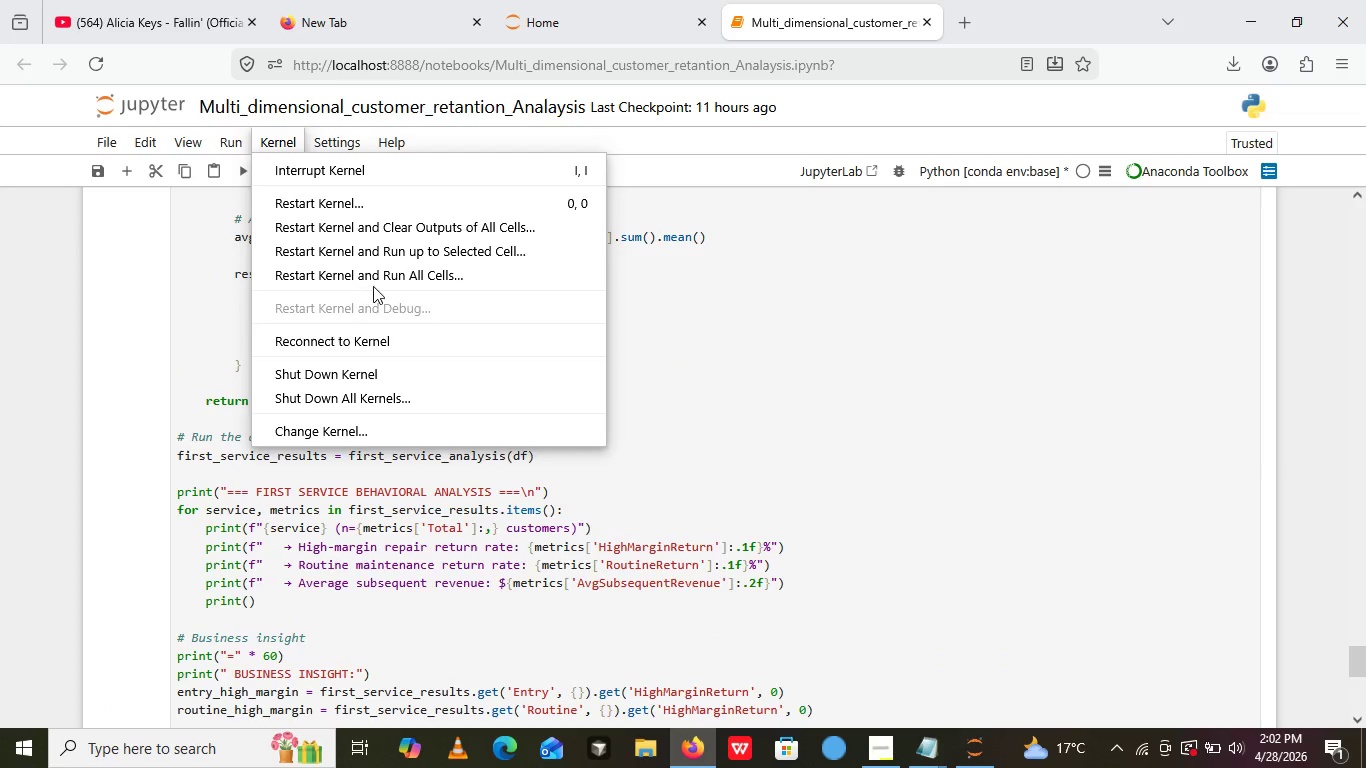 
left_click([374, 286])
 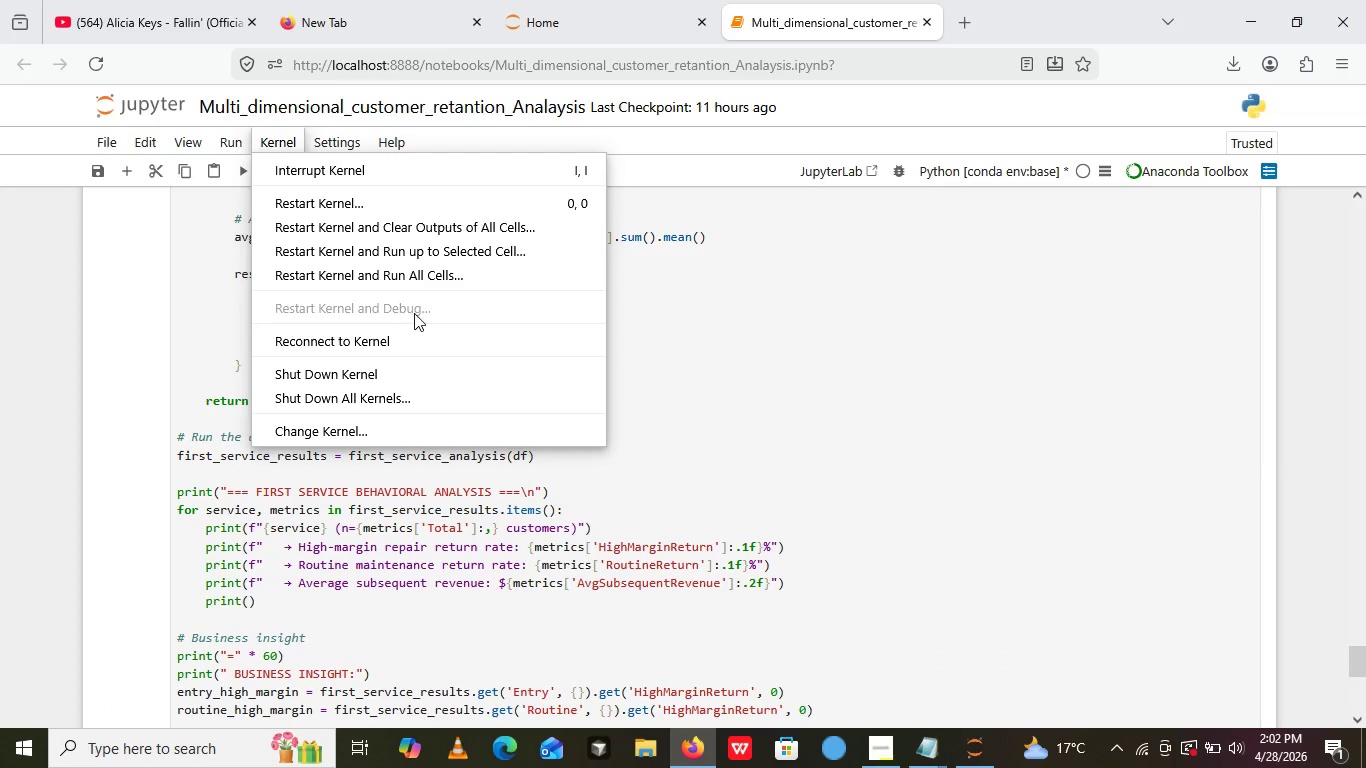 
wait(5.78)
 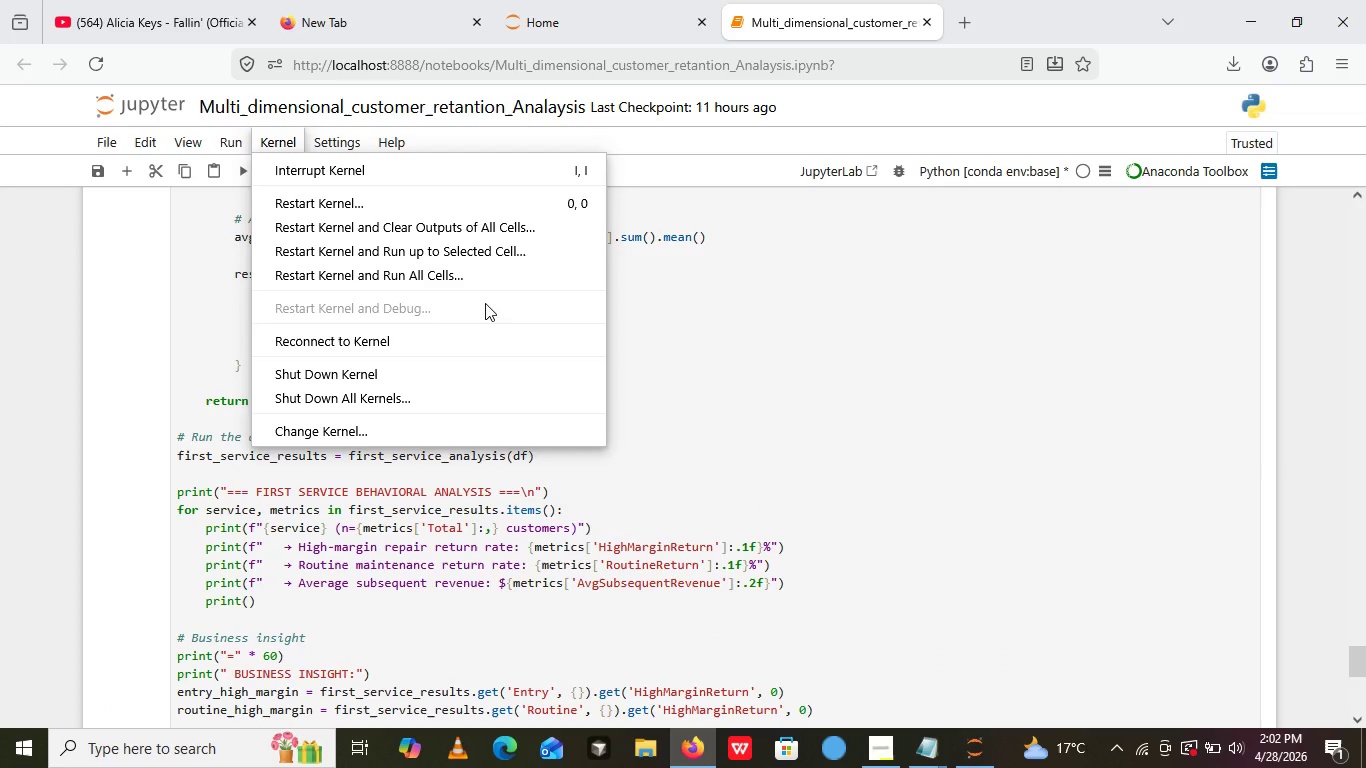 
left_click([459, 266])
 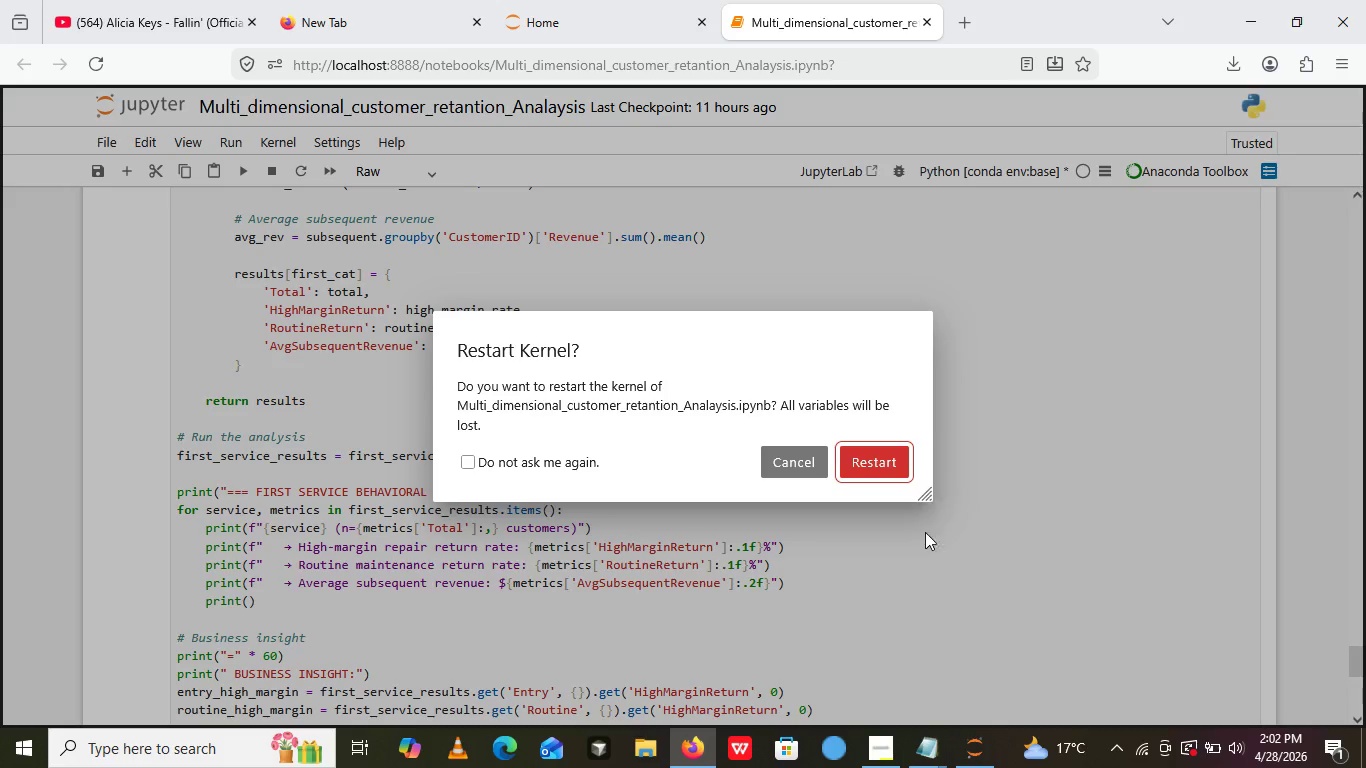 
left_click([885, 460])
 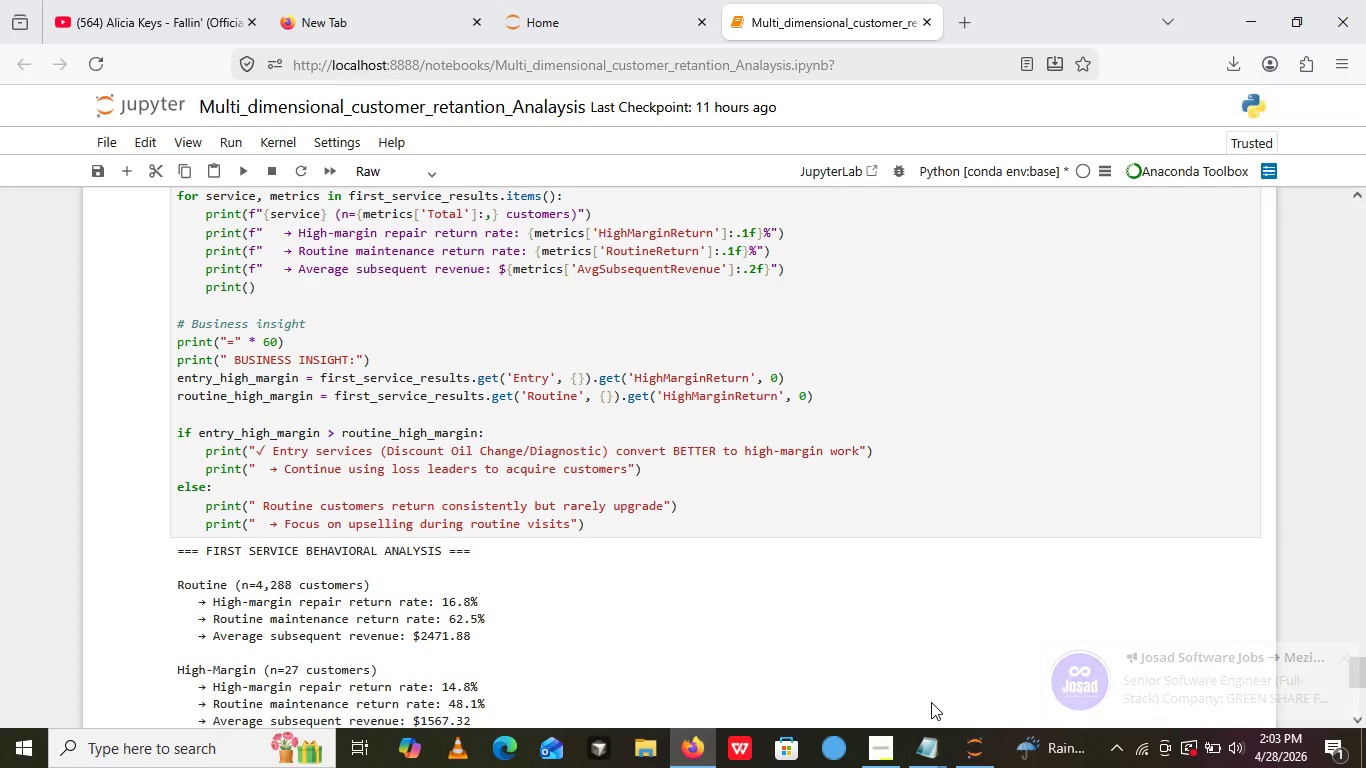 
wait(100.72)
 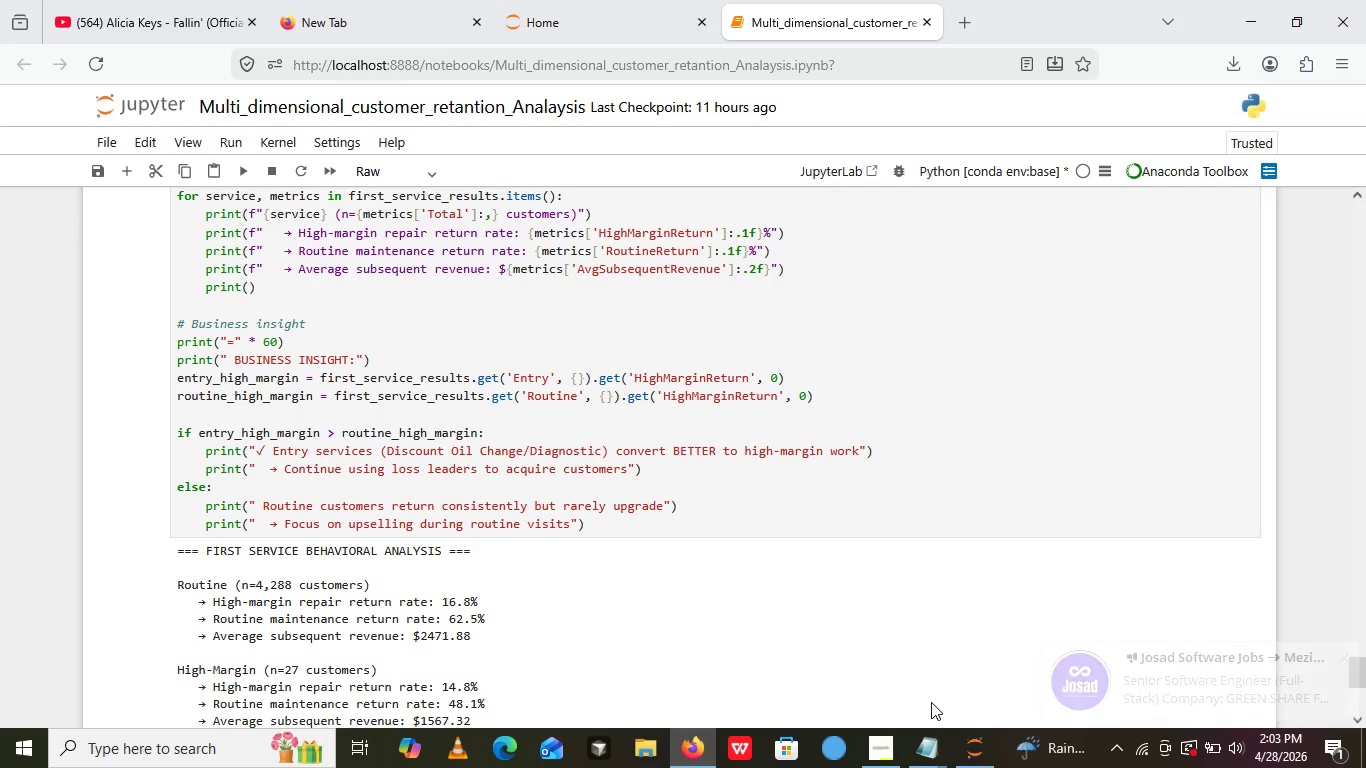 
scroll: coordinate [419, 546], scroll_direction: down, amount: 6.0
 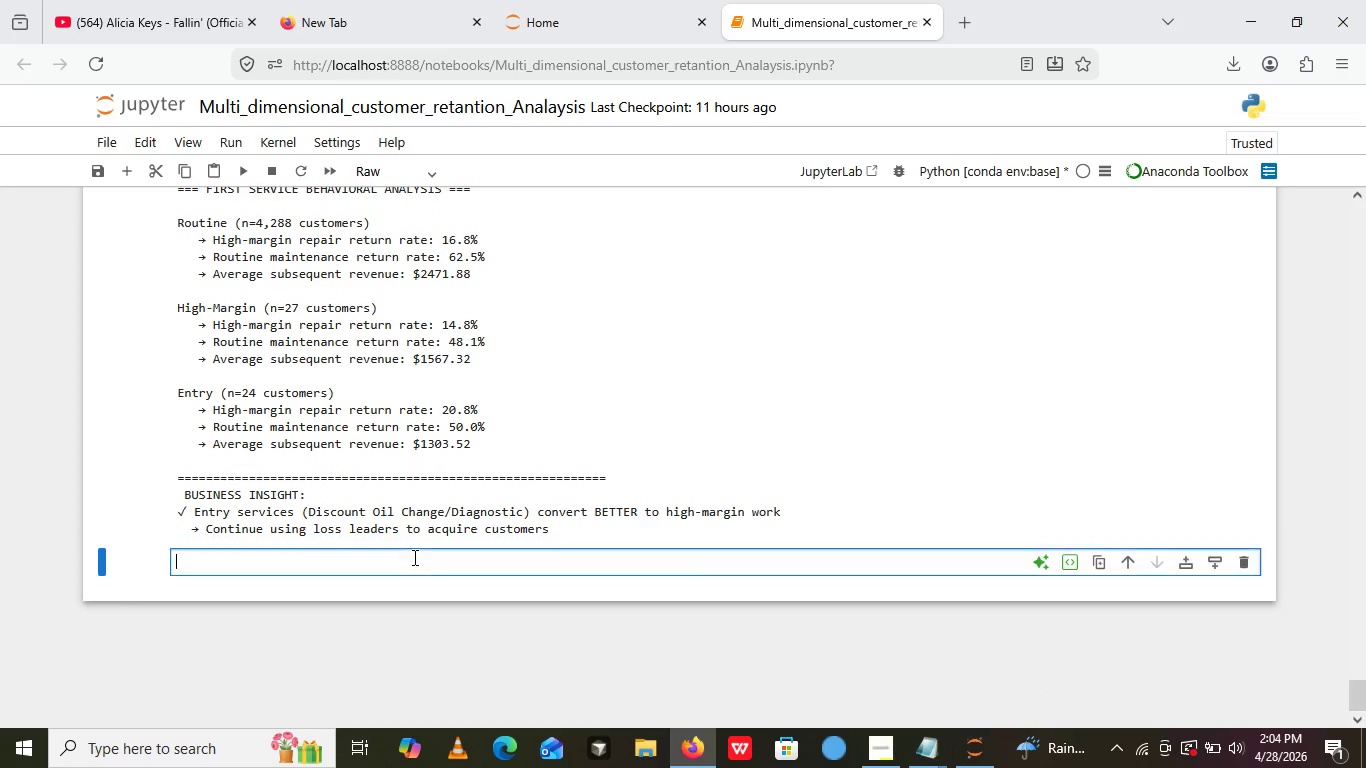 
left_click([413, 557])
 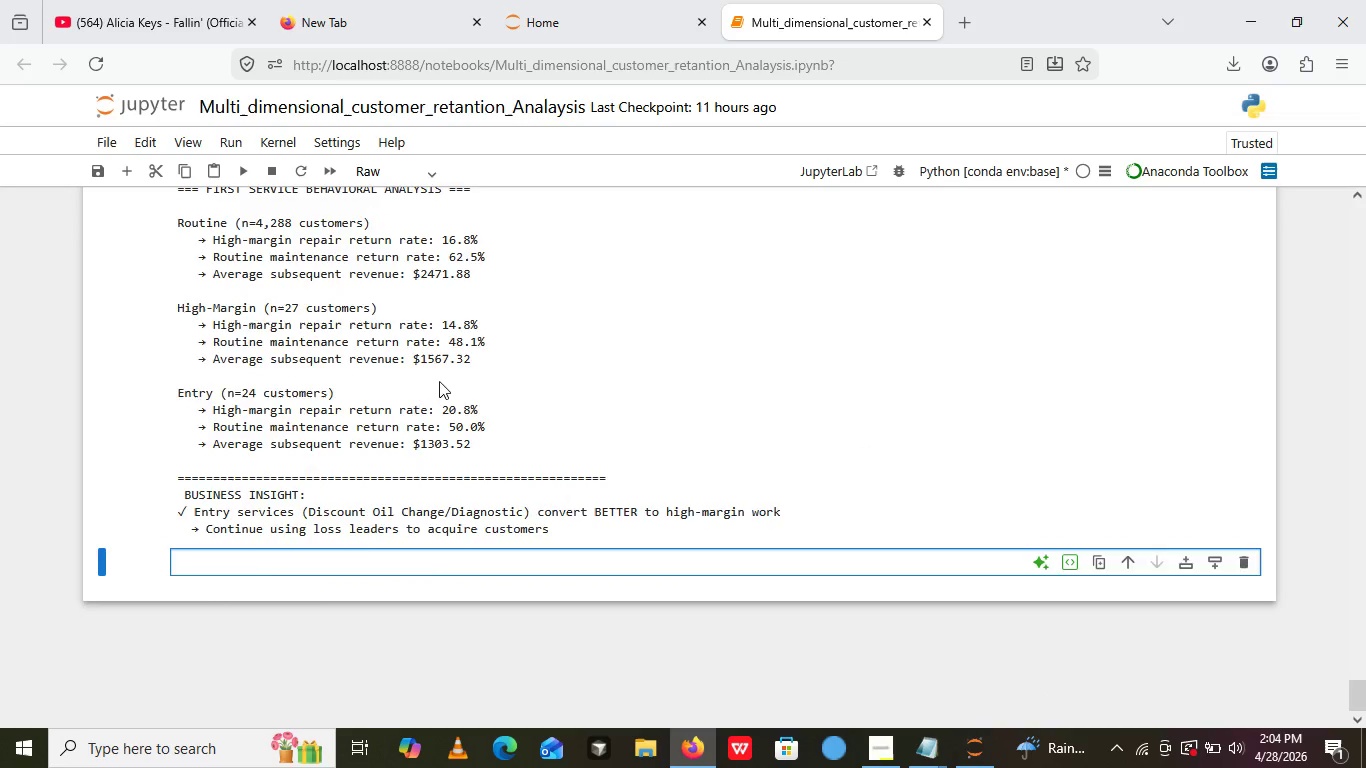 
scroll: coordinate [439, 381], scroll_direction: up, amount: 14.0
 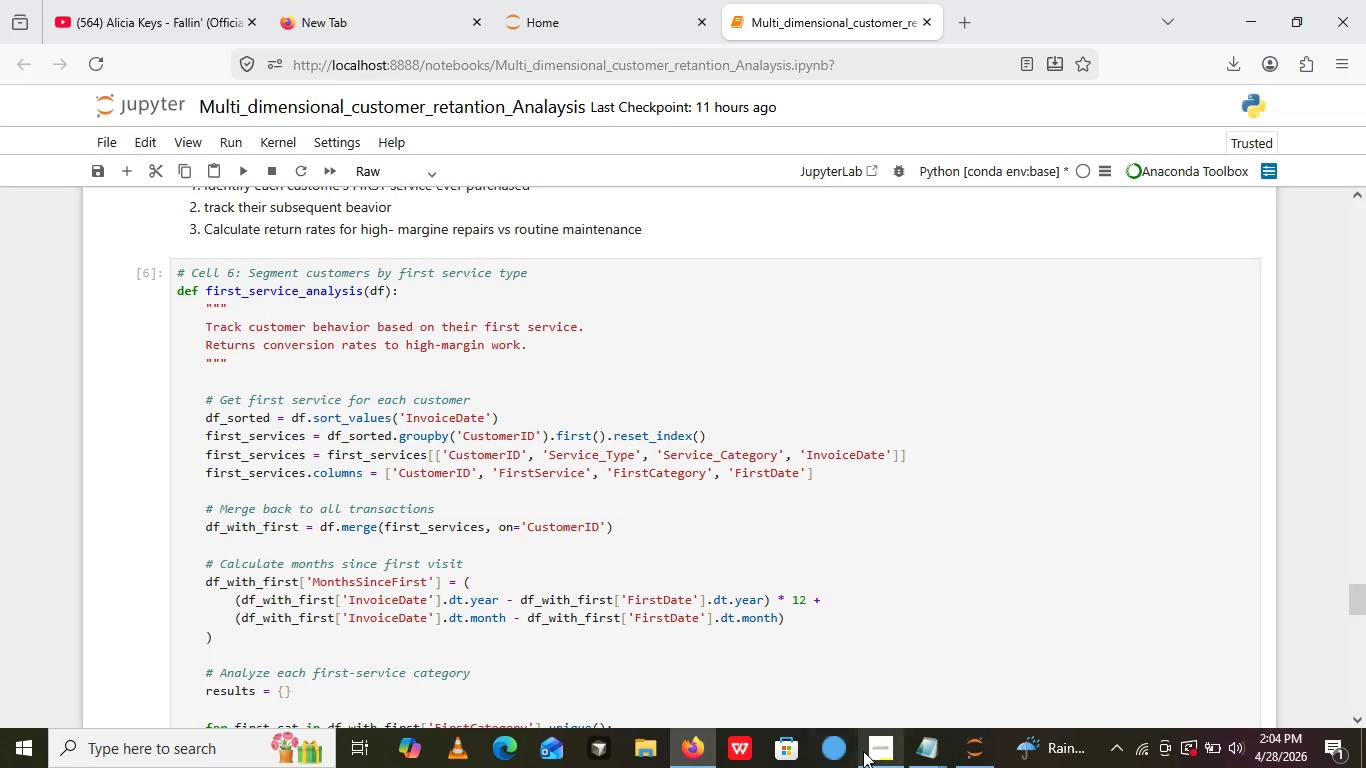 
left_click([863, 751])